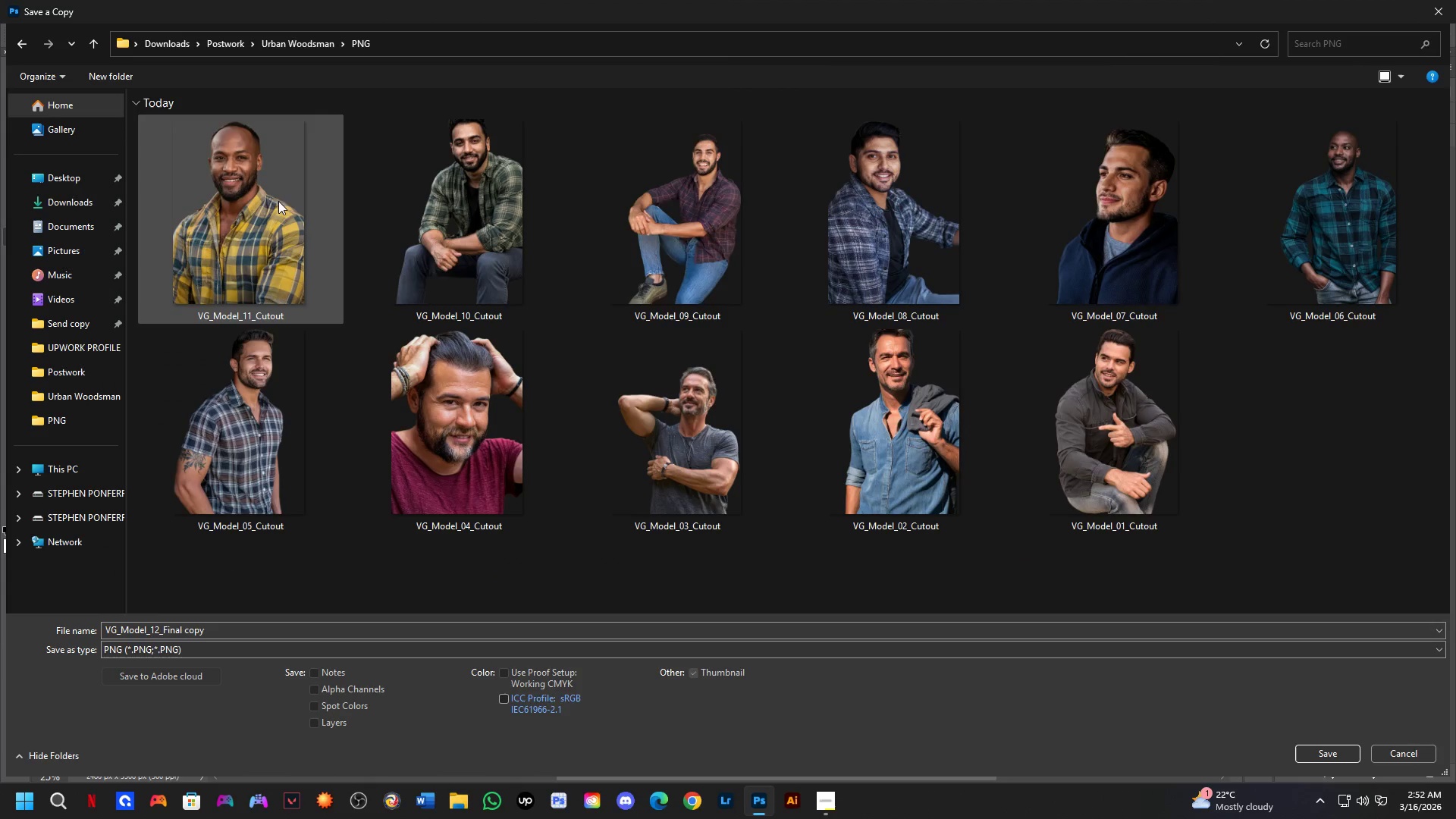 
triple_click([278, 198])
 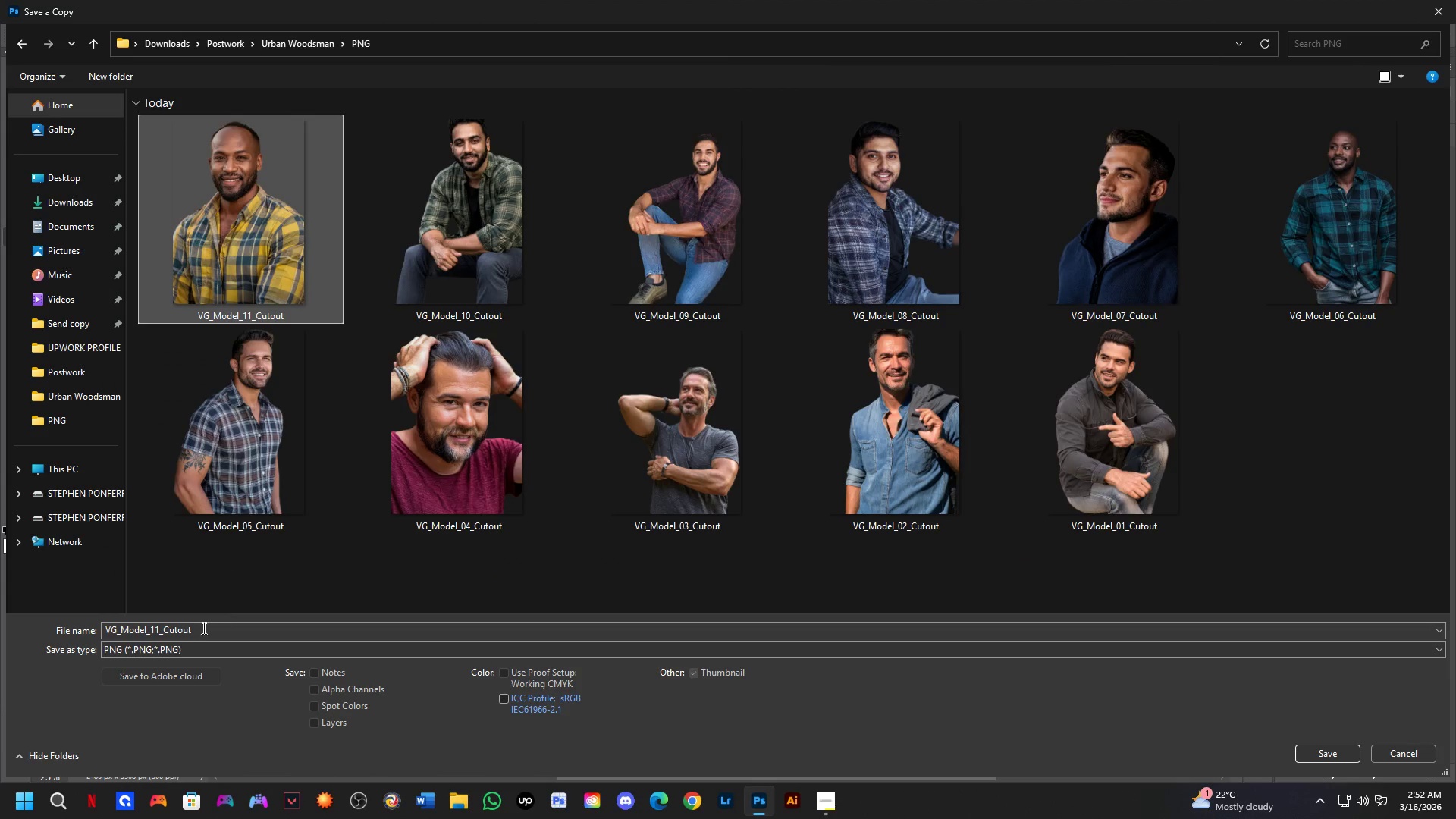 
left_click([203, 632])
 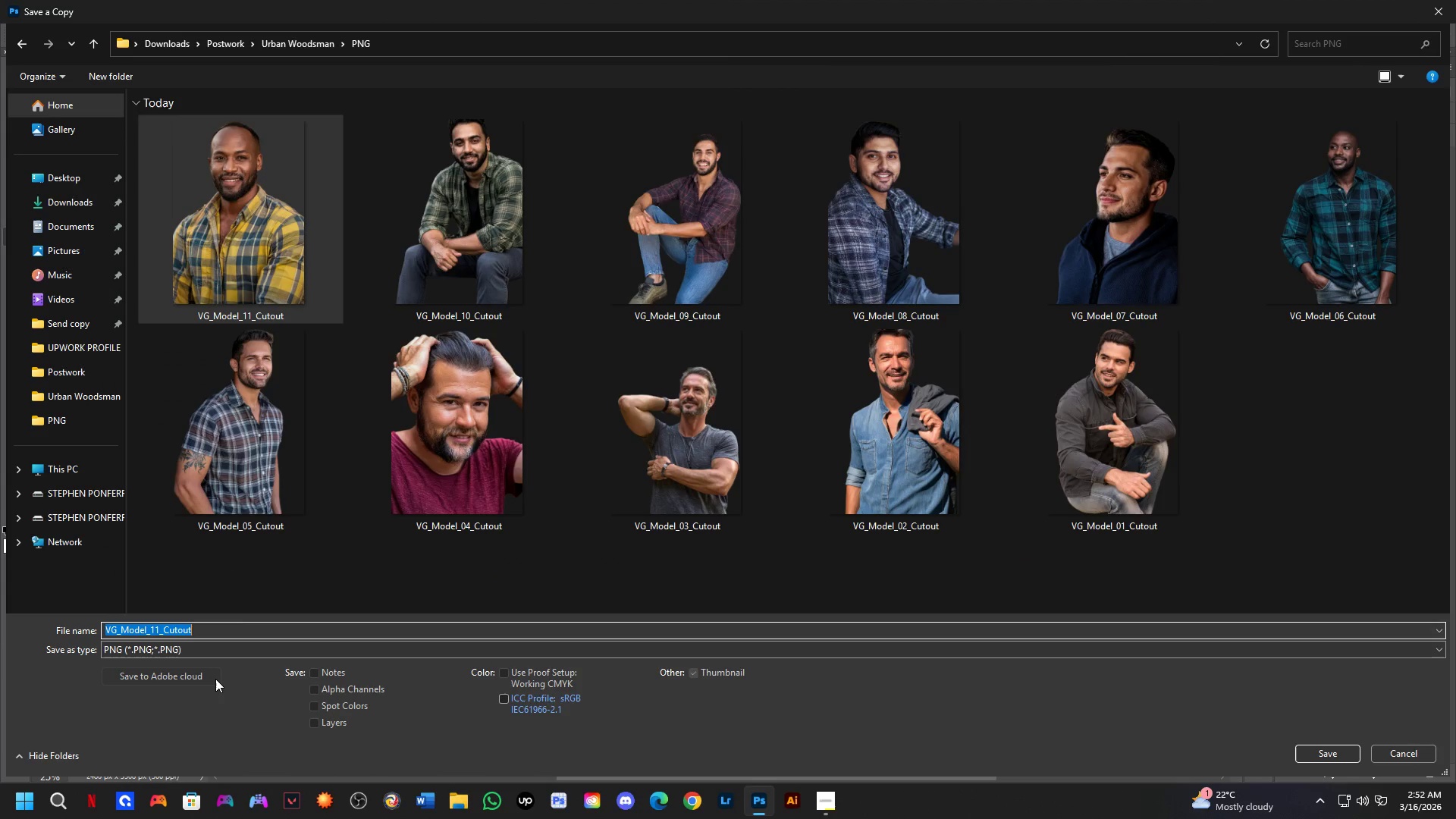 
key(ArrowRight)
 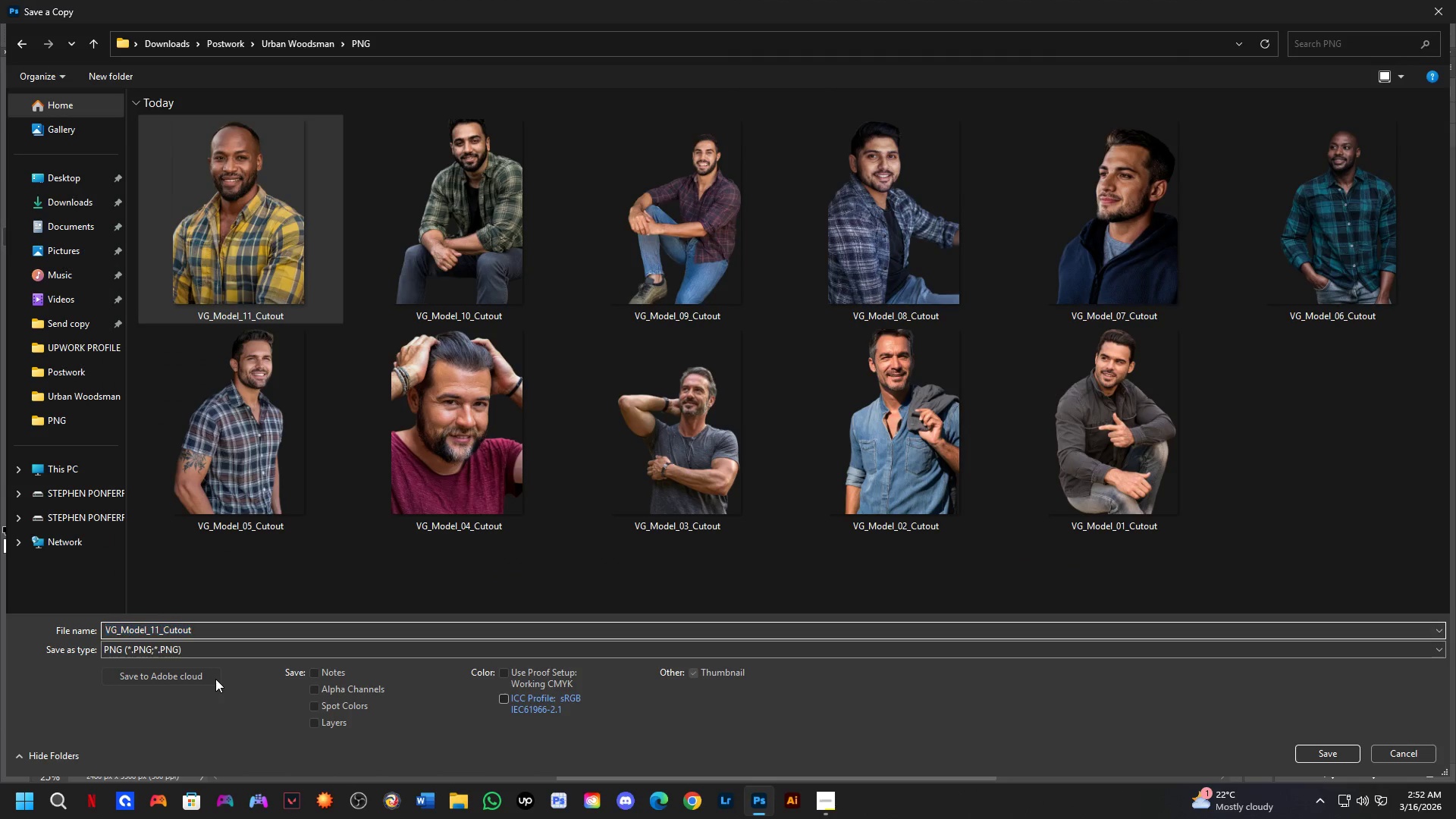 
key(ArrowLeft)
 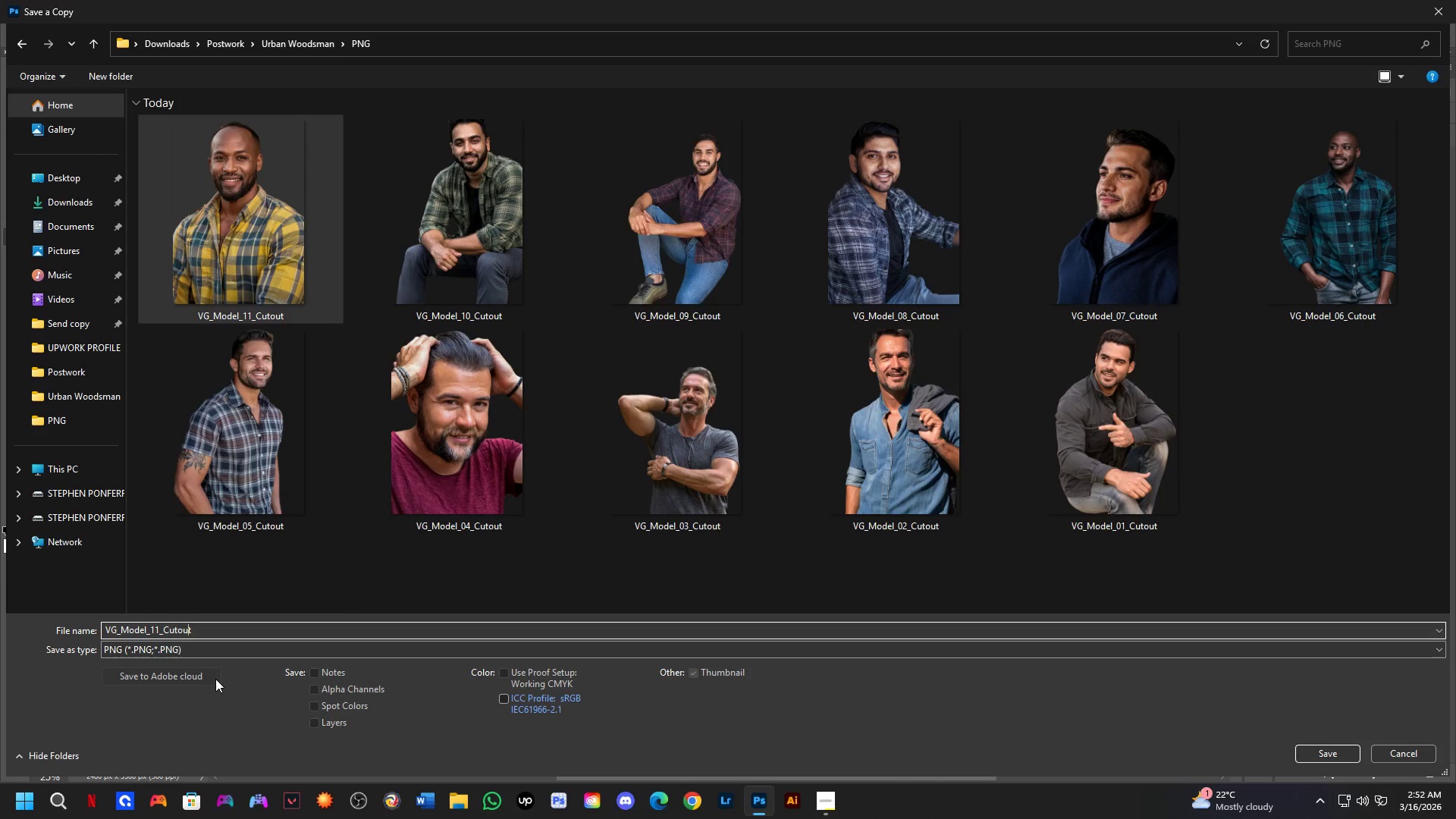 
key(ArrowLeft)
 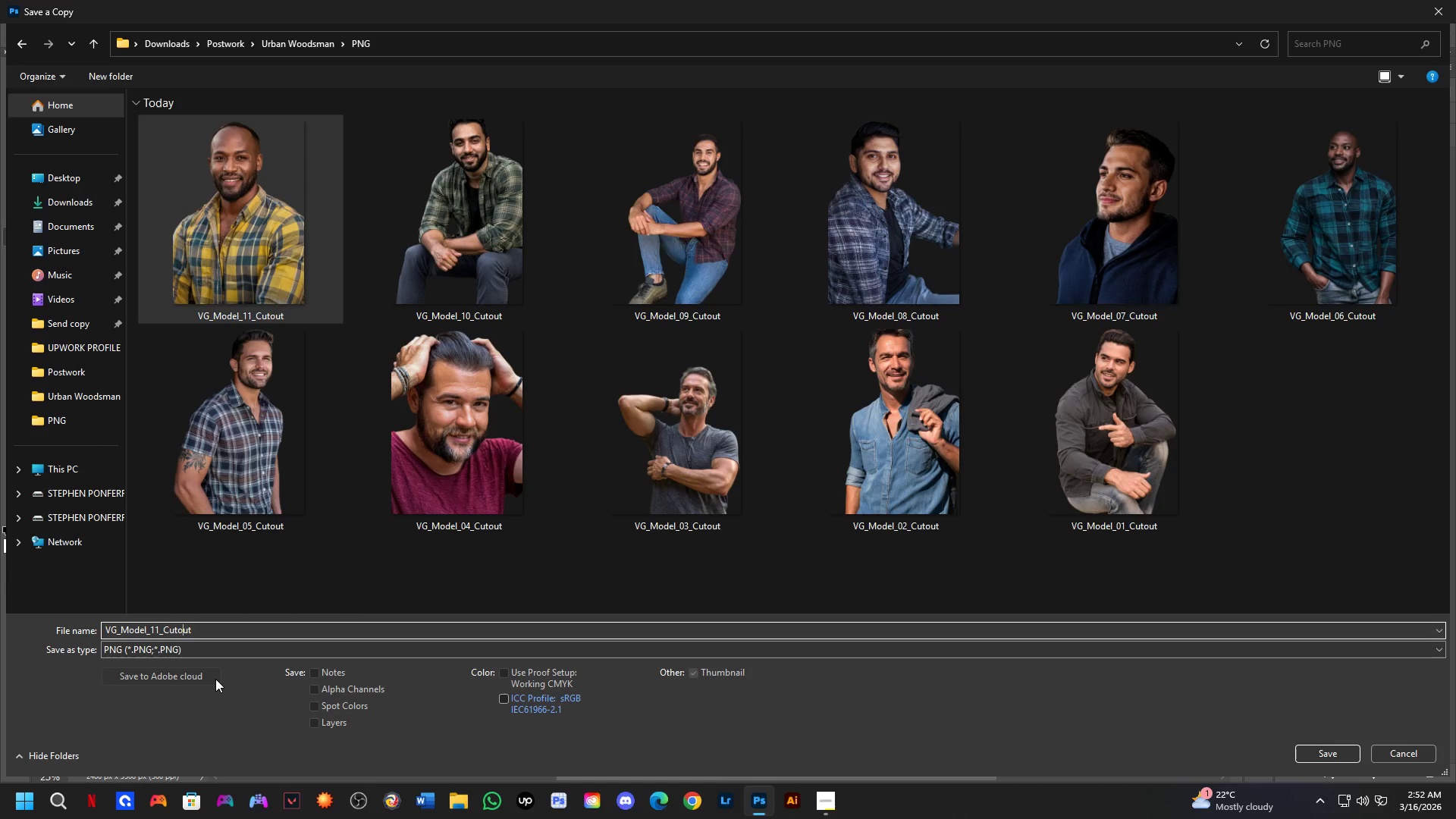 
key(ArrowLeft)
 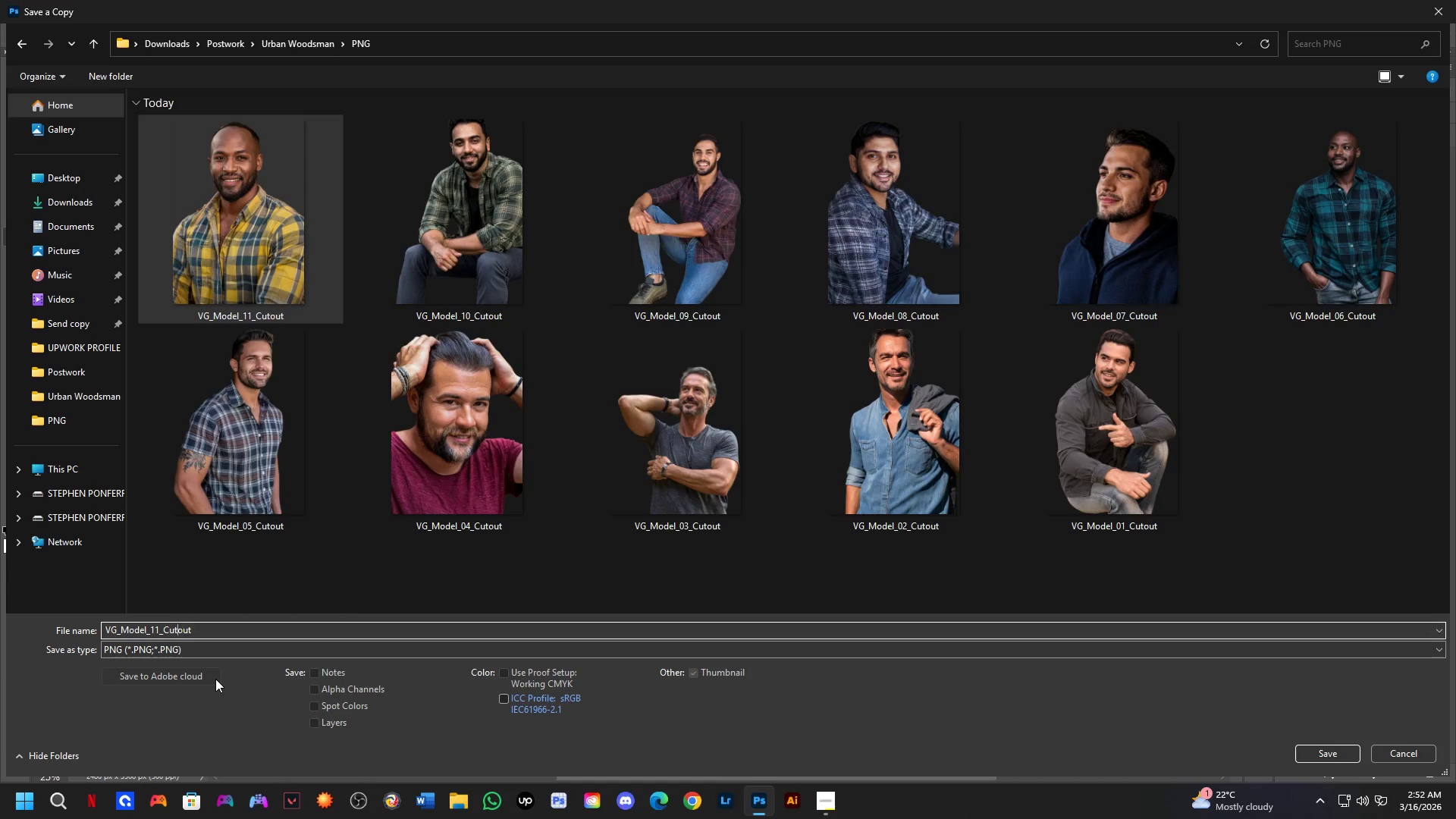 
key(ArrowLeft)
 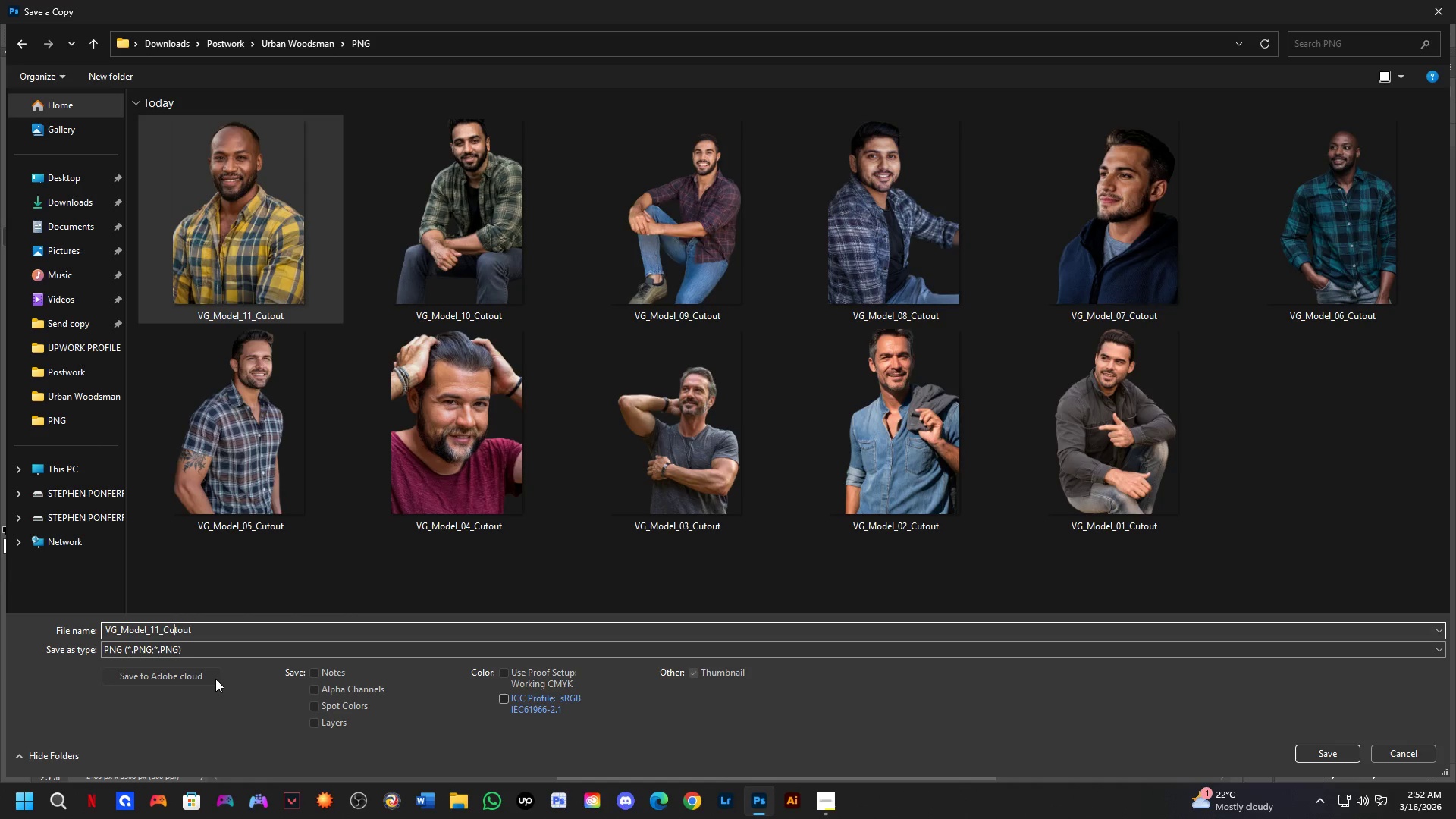 
key(ArrowLeft)
 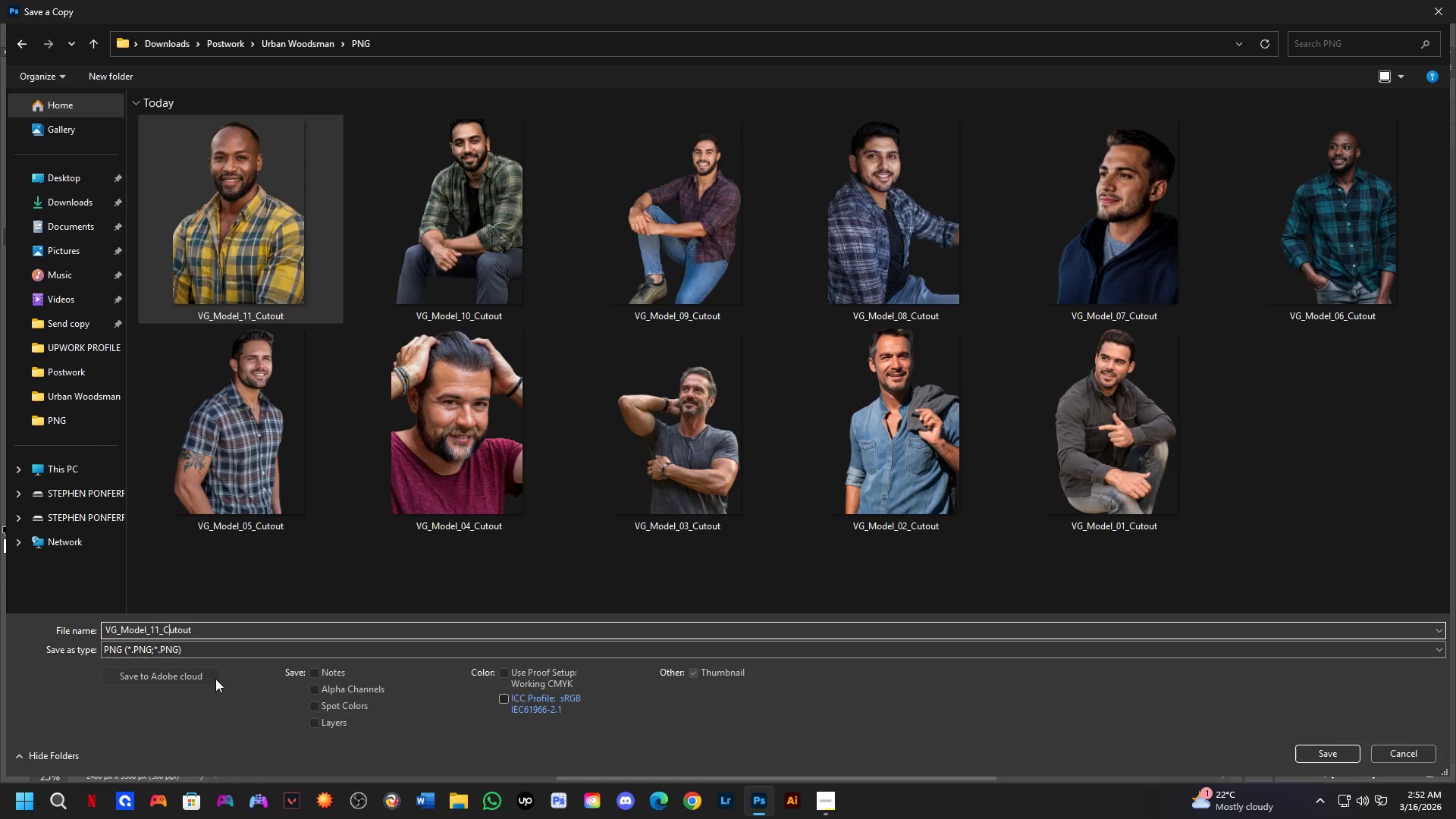 
key(ArrowLeft)
 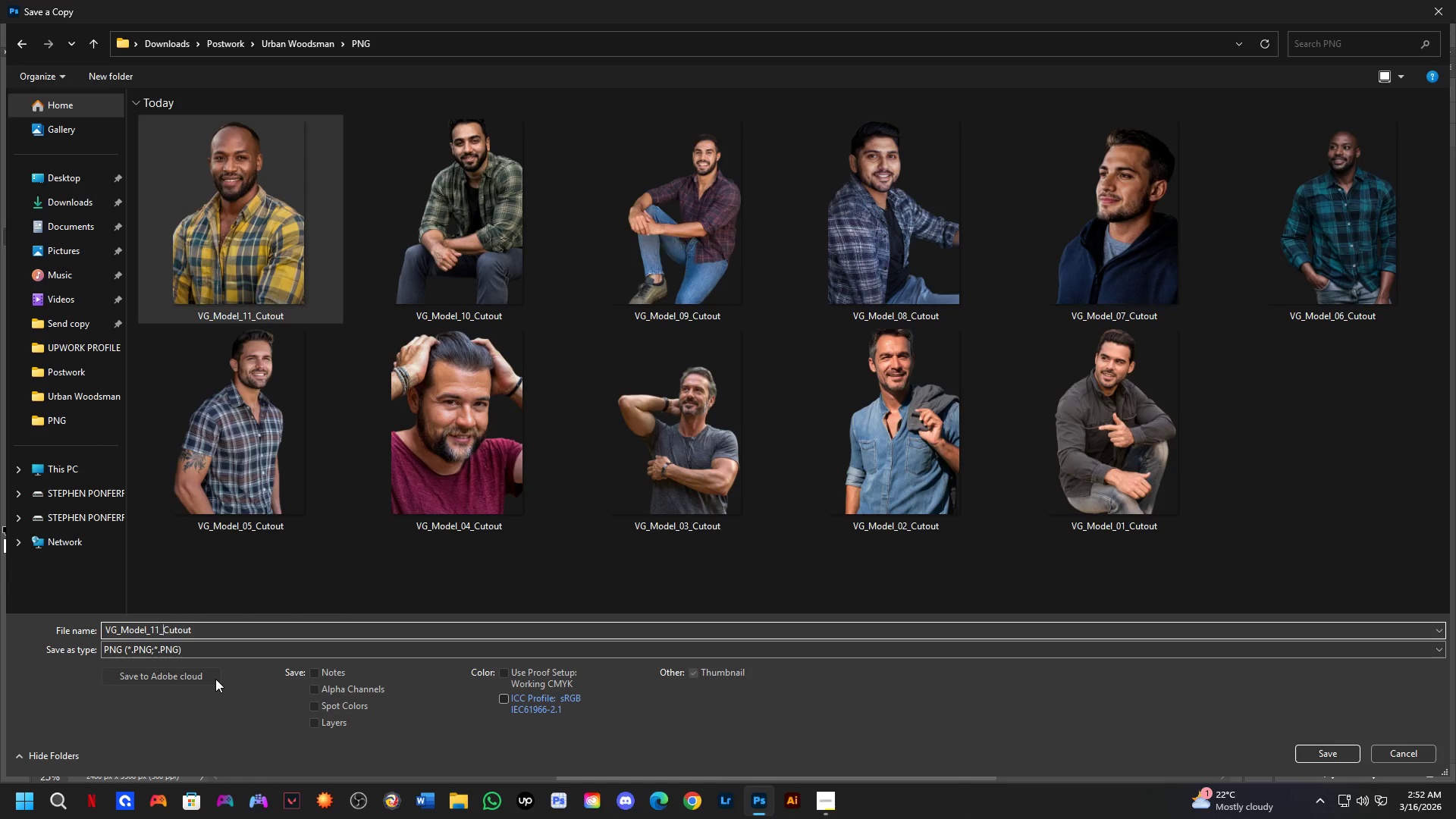 
key(ArrowLeft)
 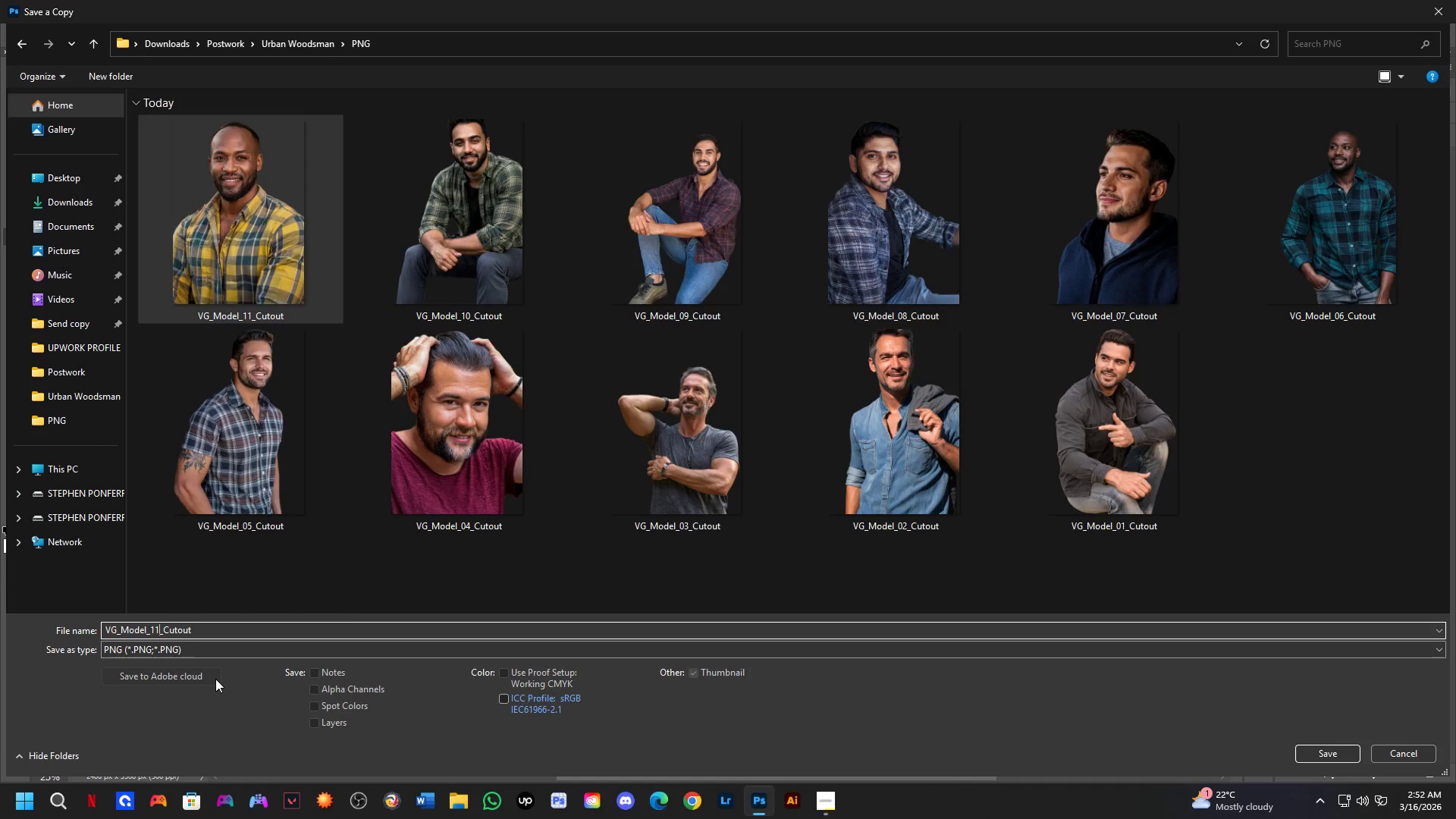 
key(Backspace)
 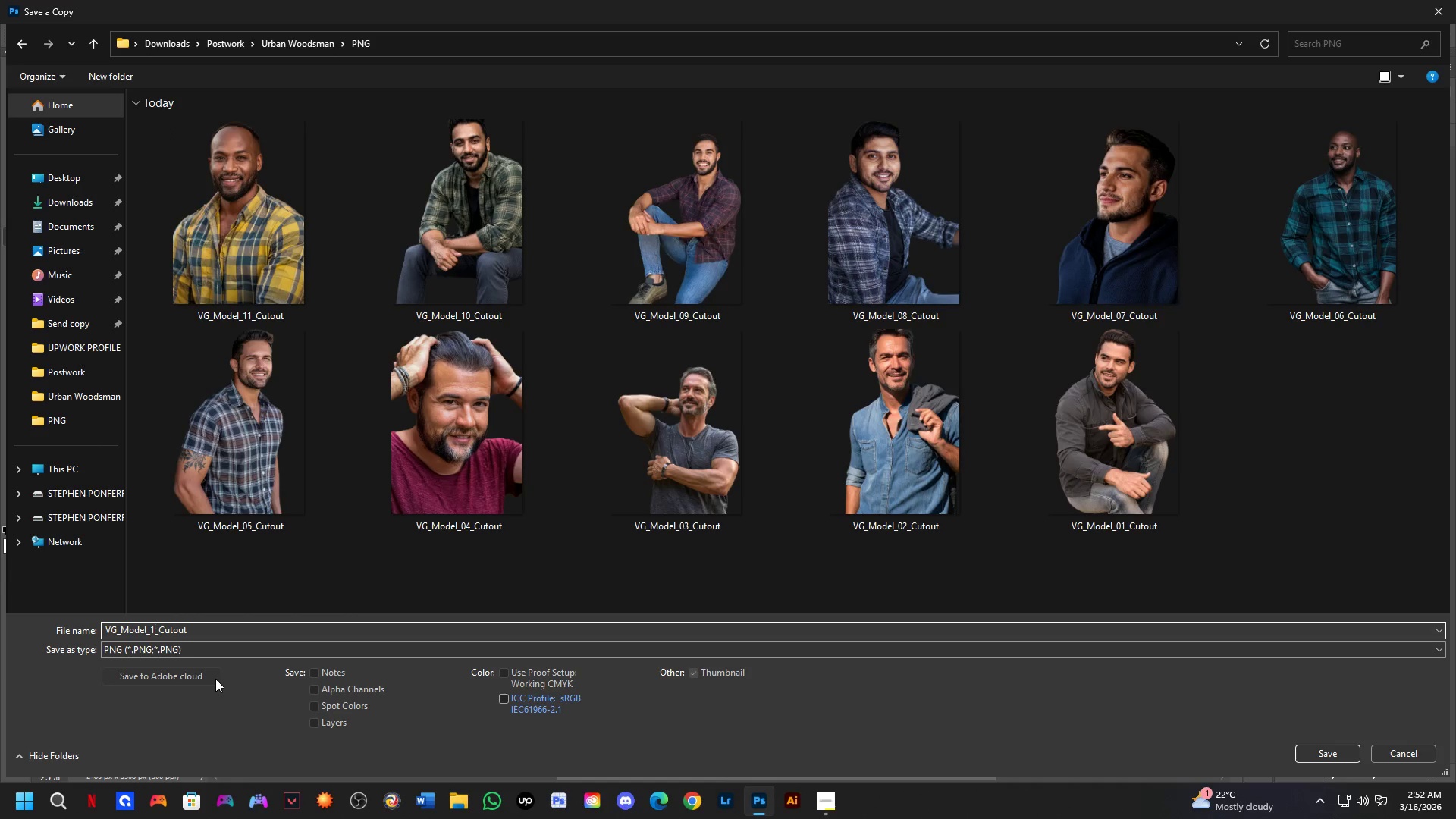 
key(Numpad2)
 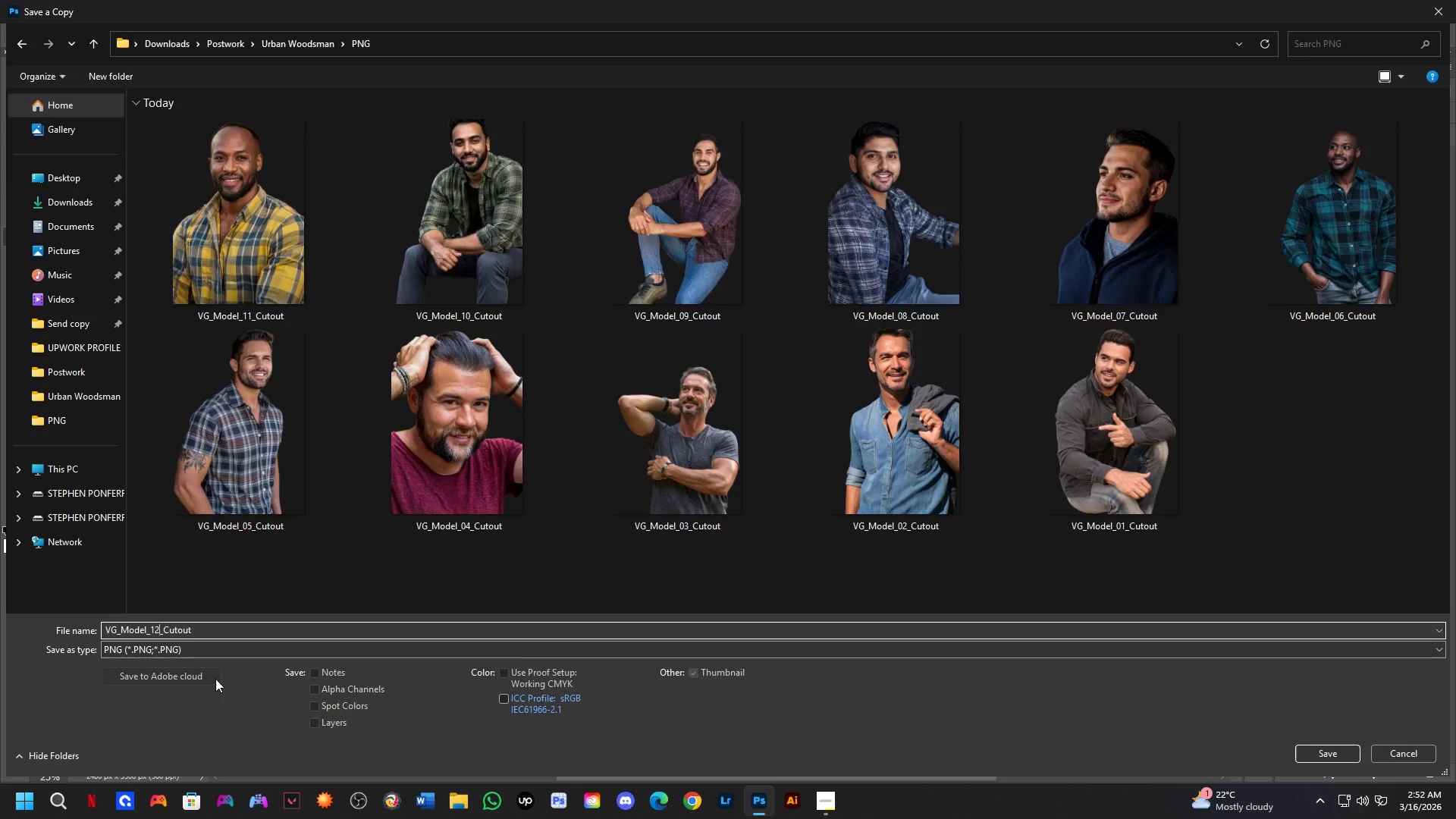 
key(NumpadEnter)
 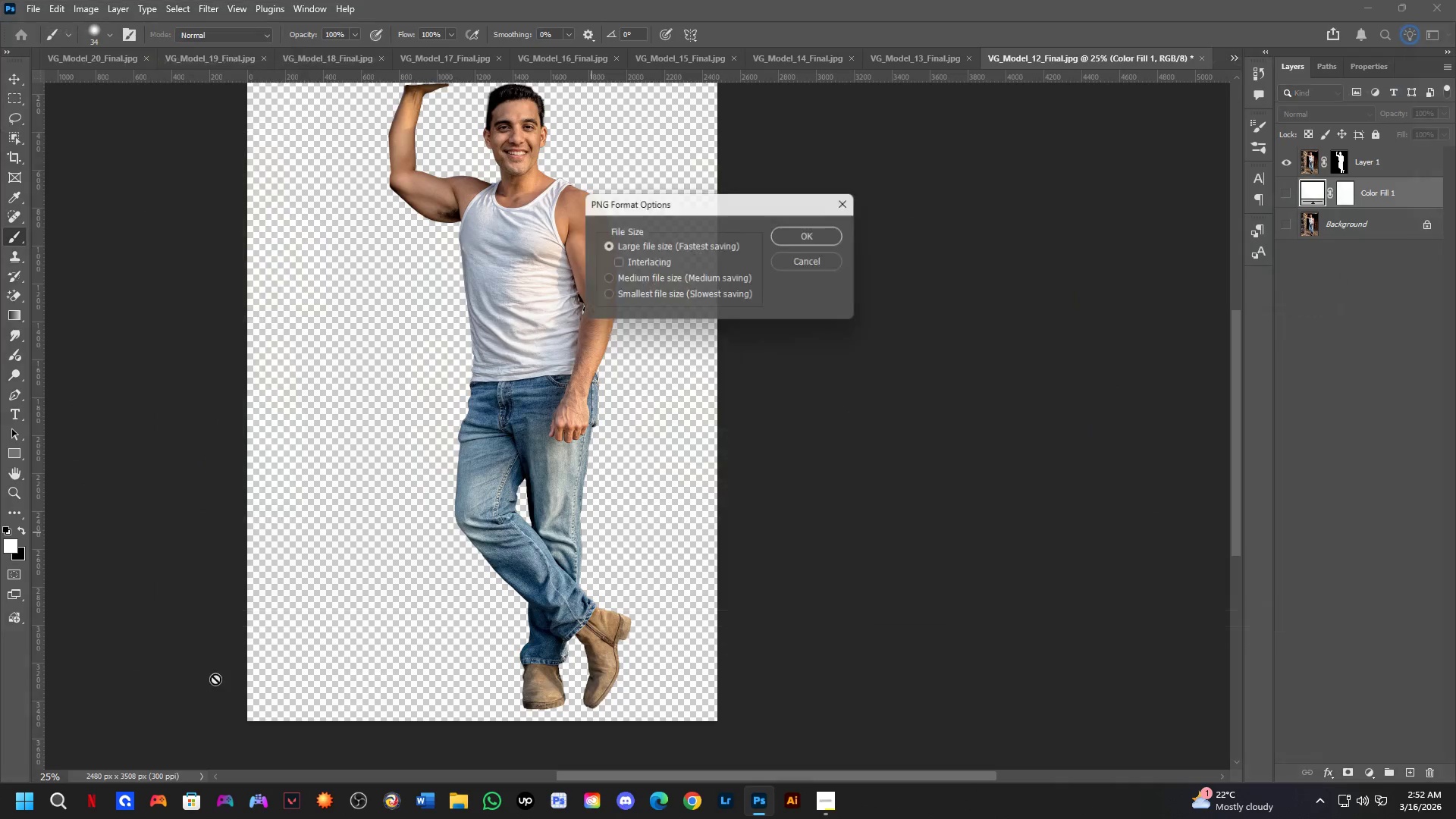 
key(NumpadEnter)
 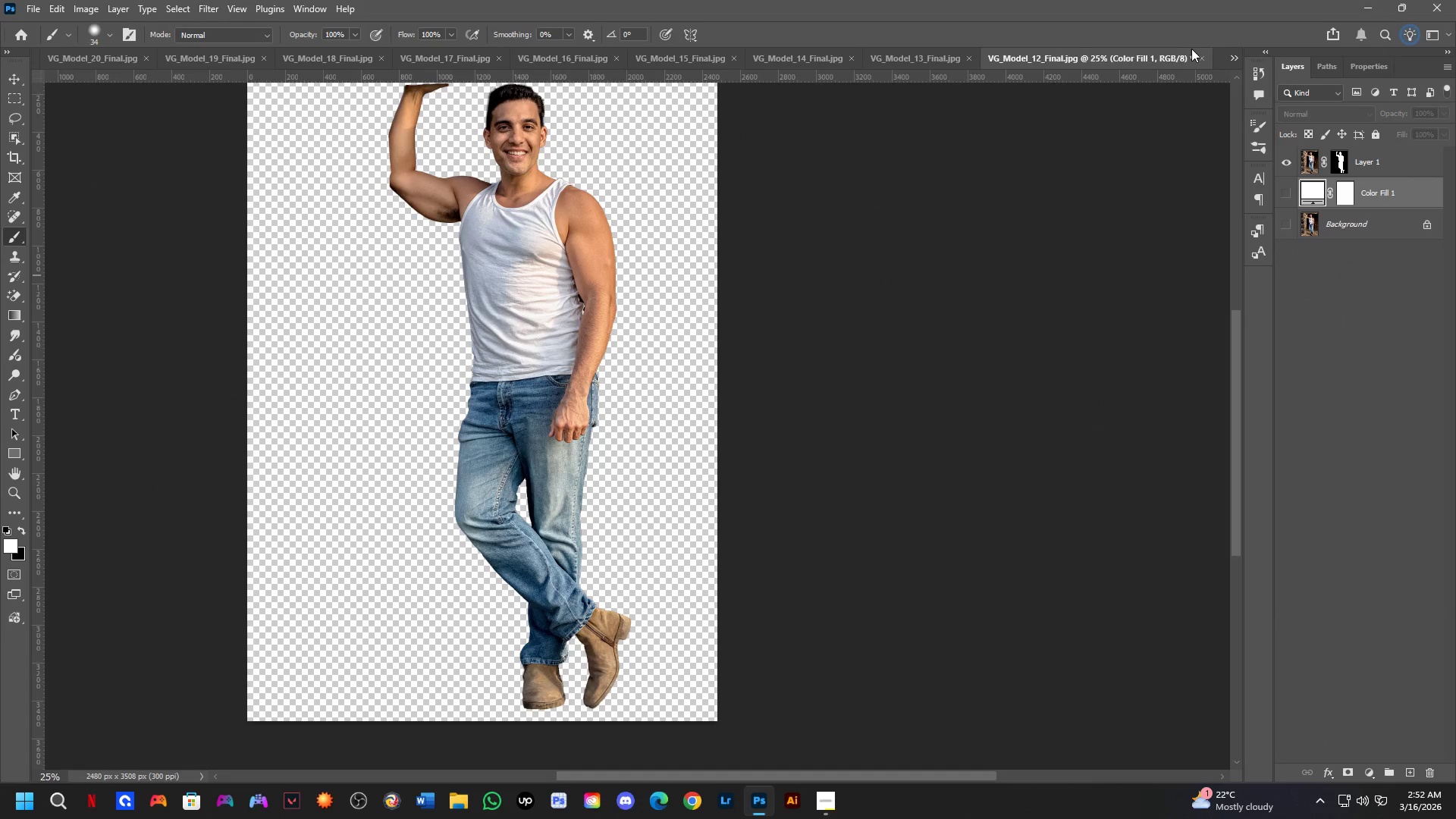 
left_click([1200, 57])
 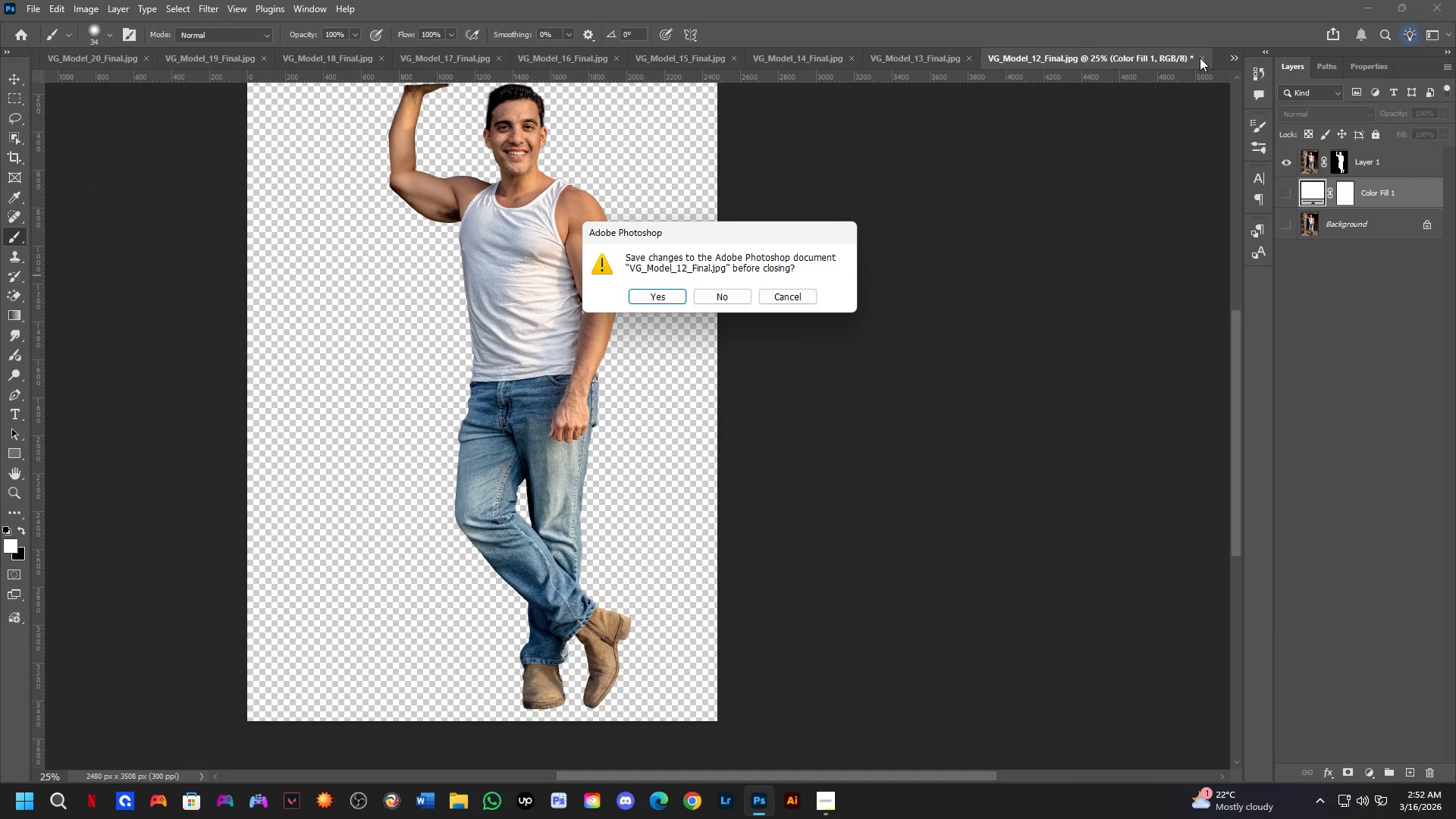 
key(ArrowRight)
 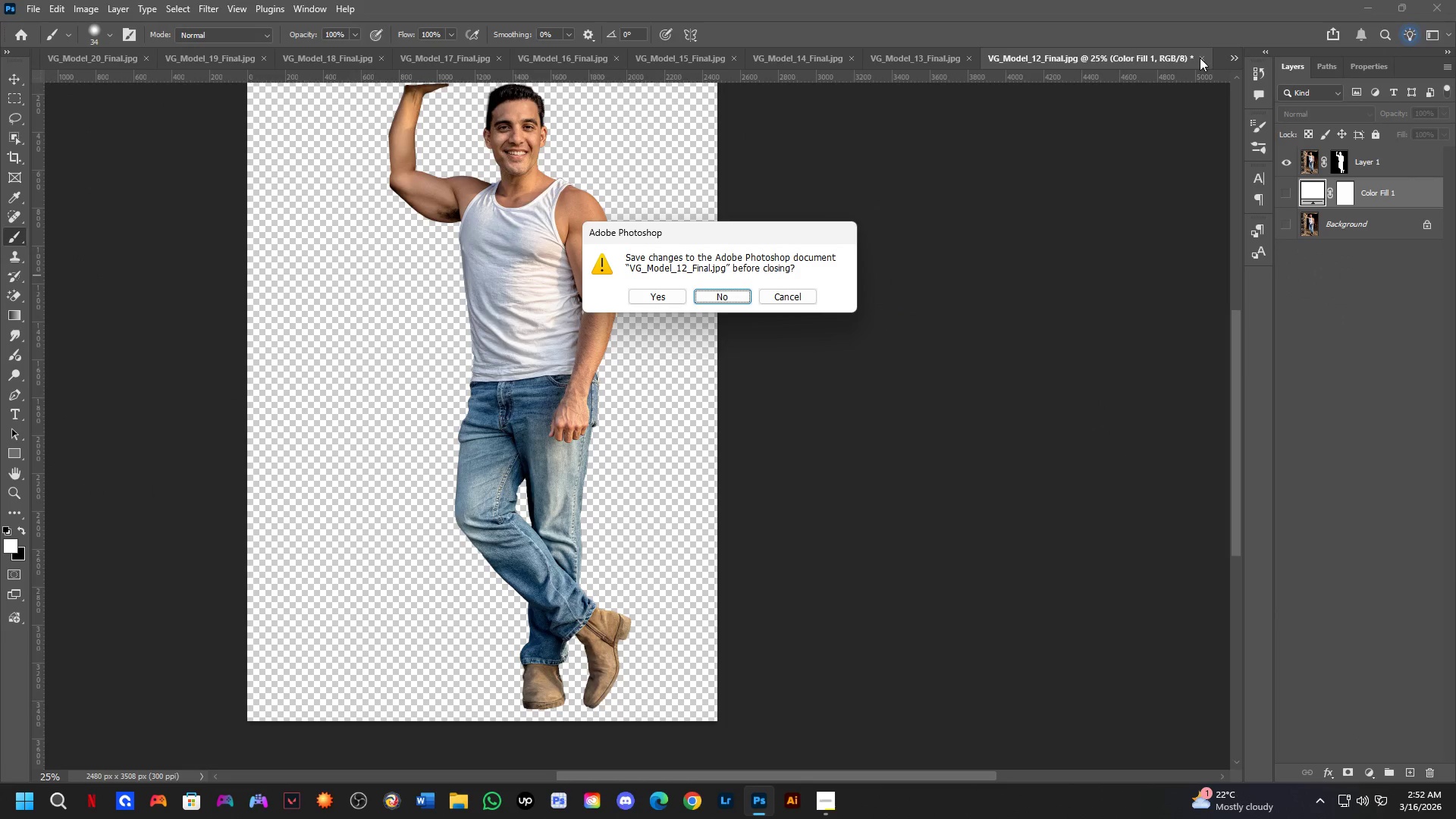 
key(Space)
 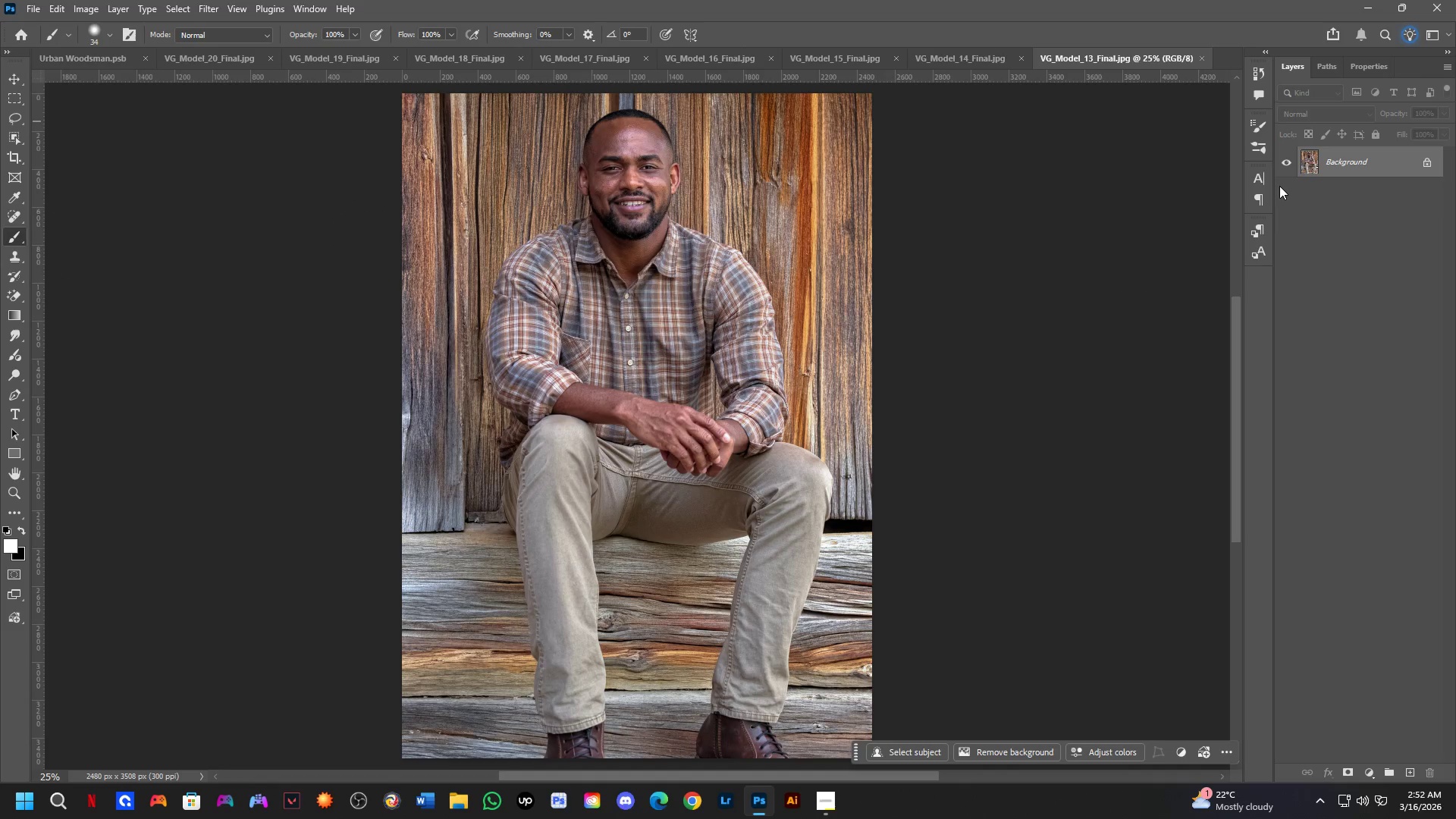 
key(Control+ControlLeft)
 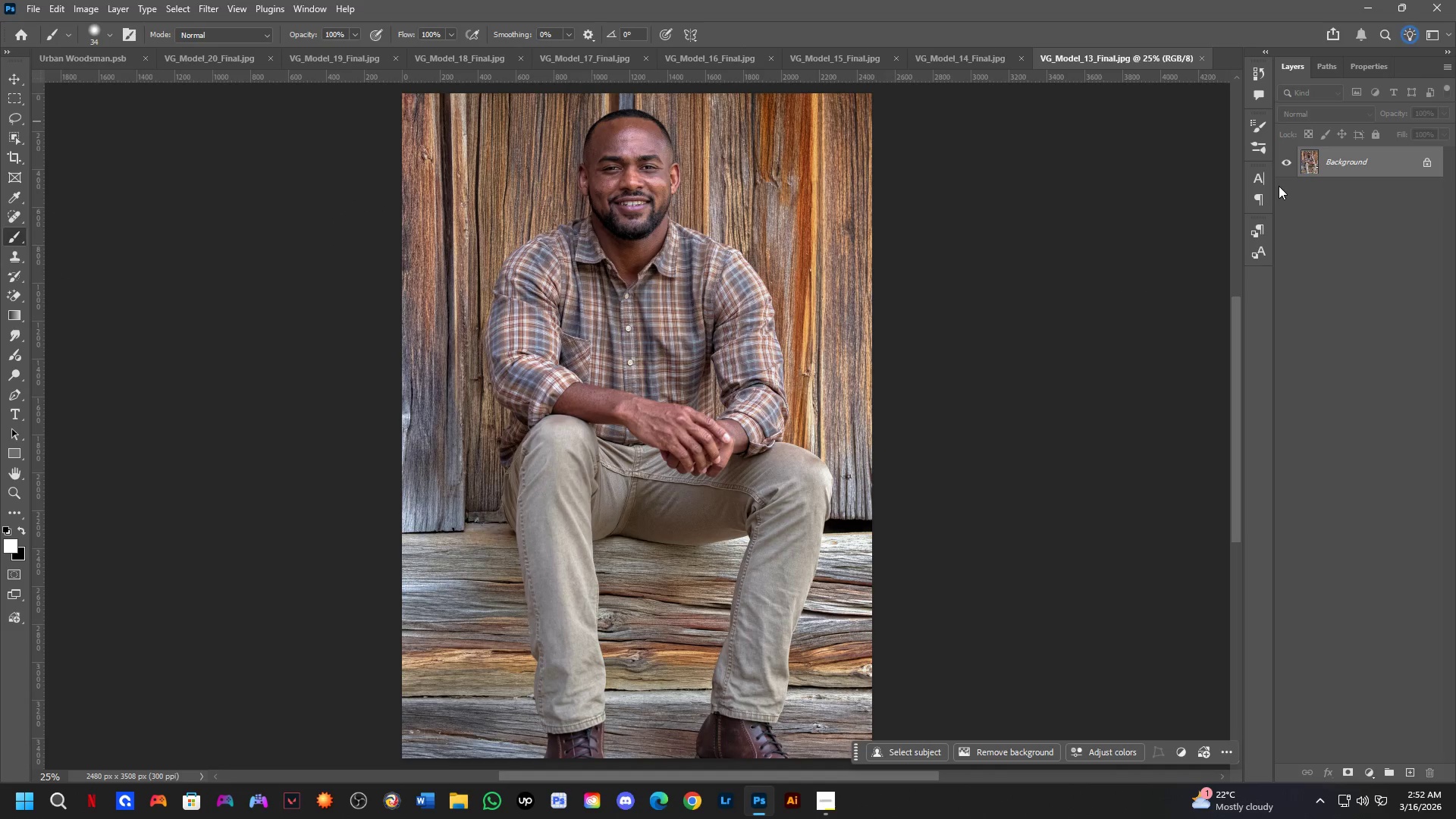 
key(Control+K)
 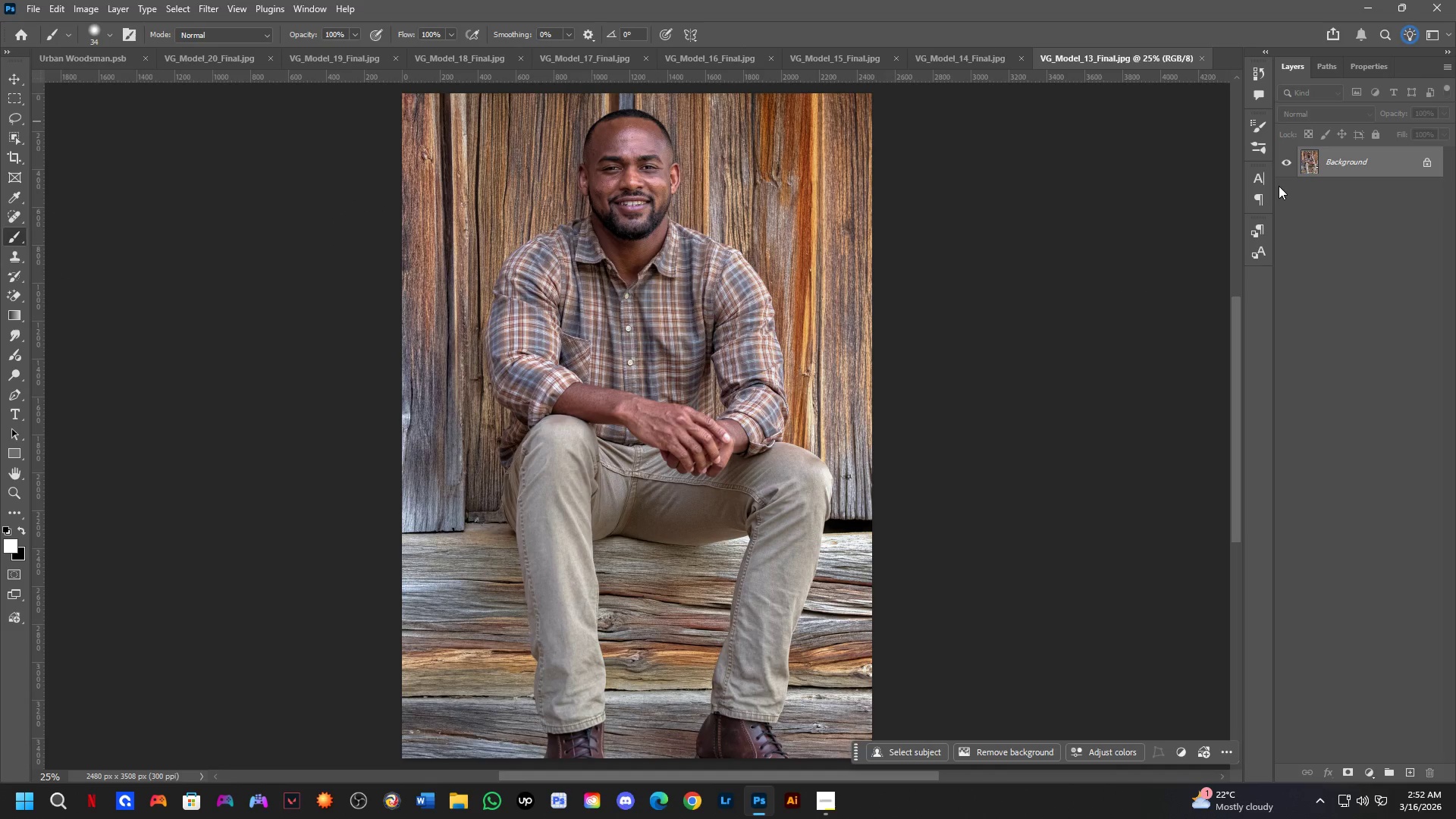 
key(Control+J)
 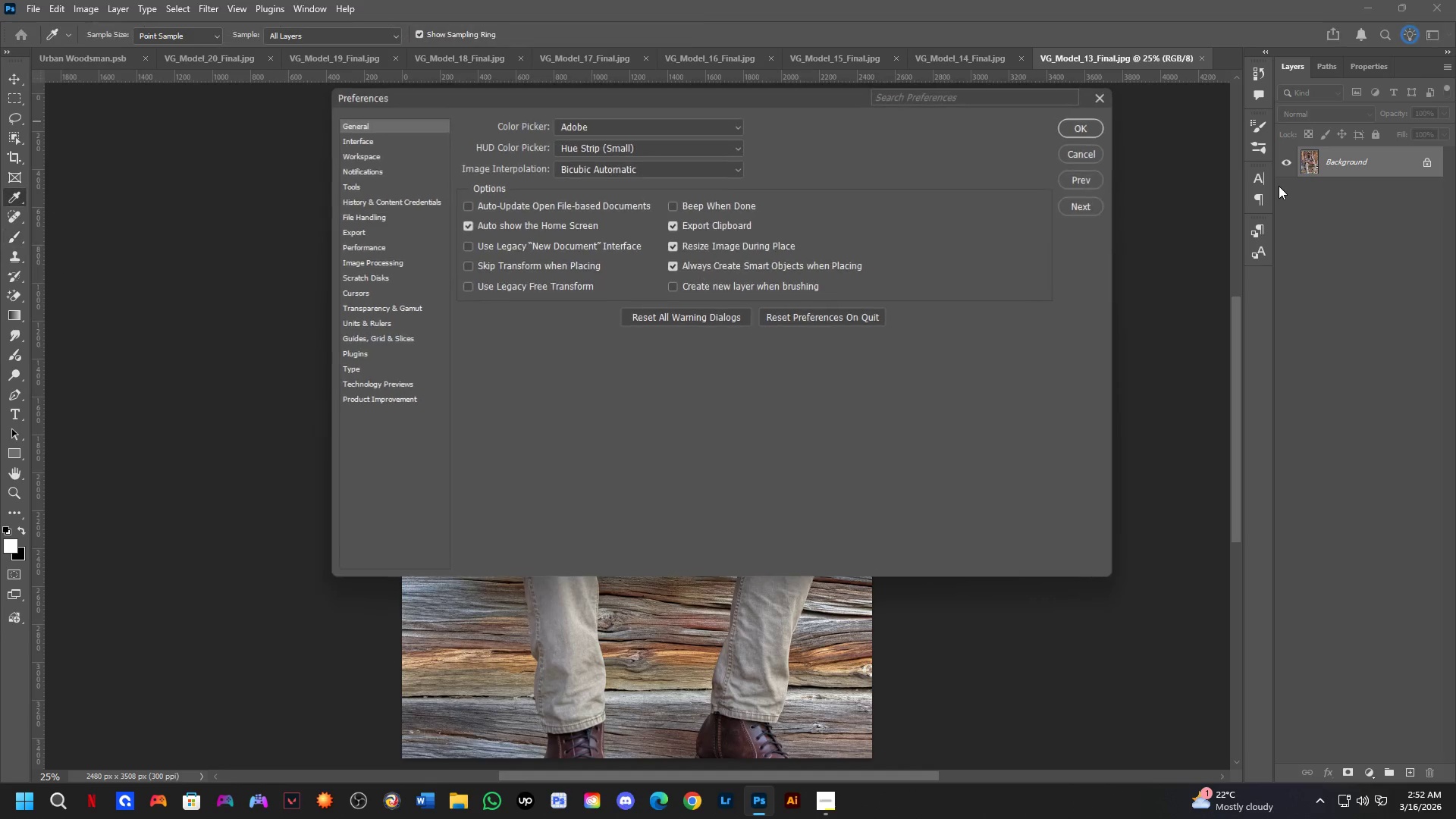 
key(Control+ControlLeft)
 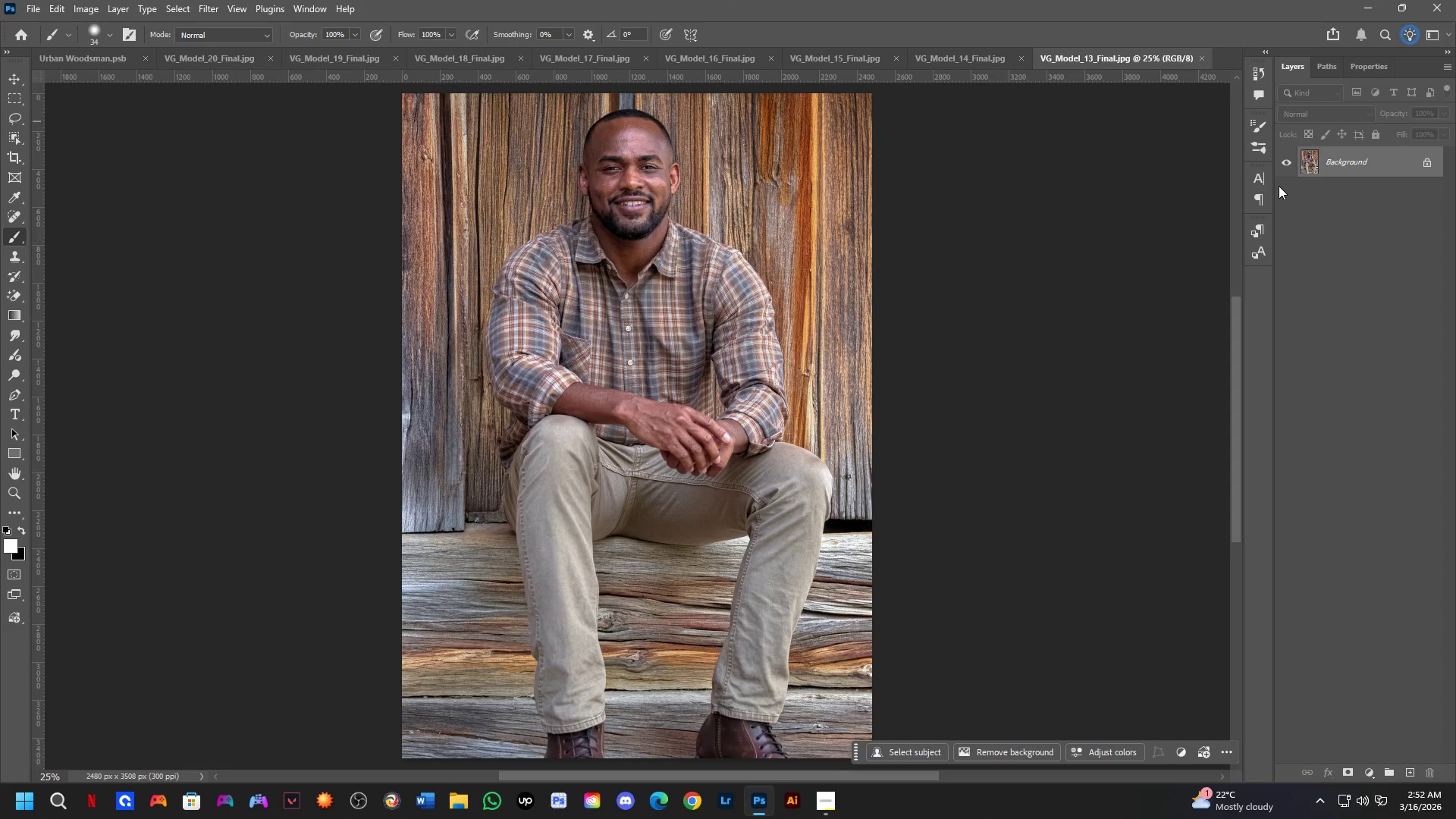 
key(Control+J)
 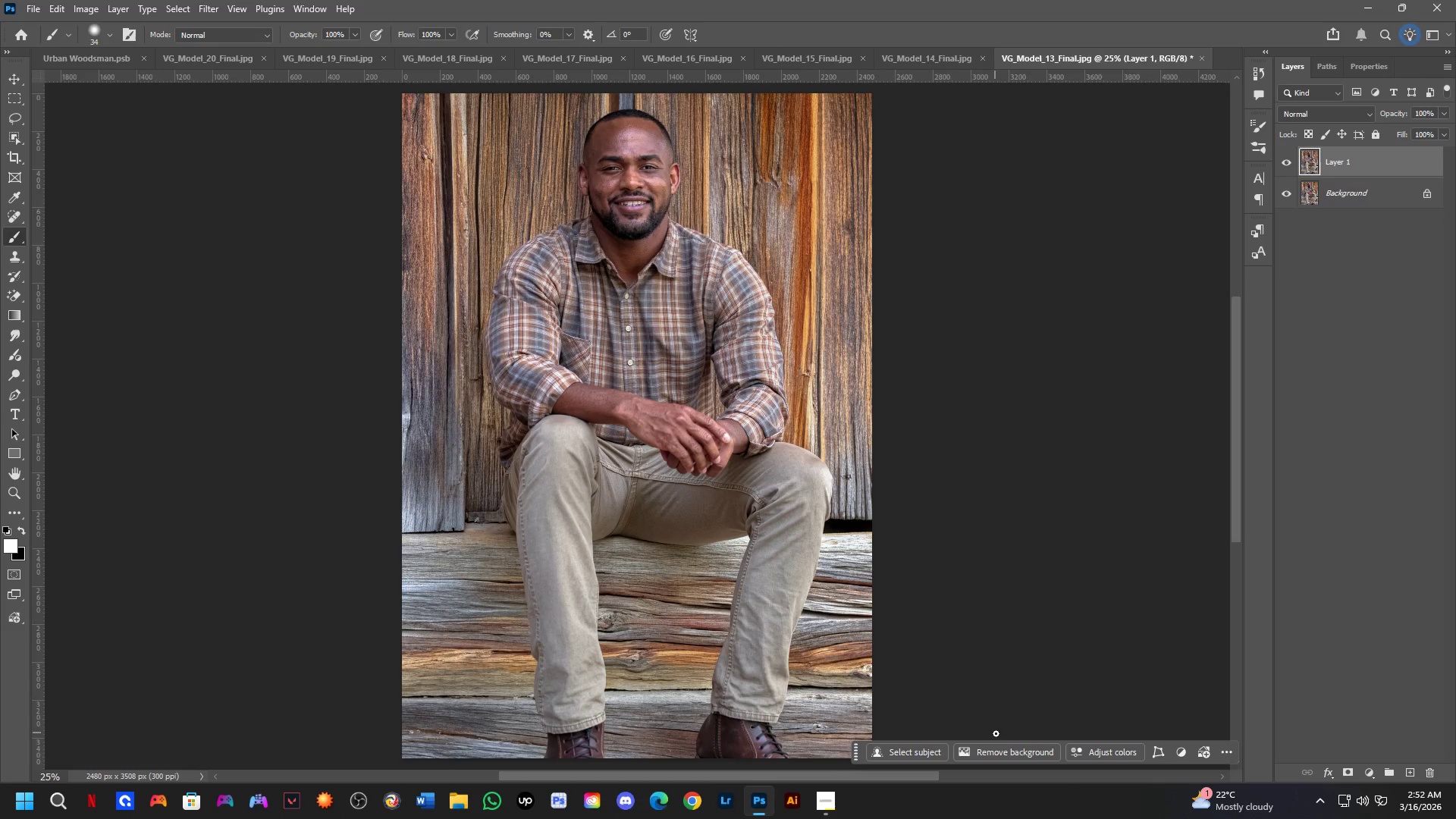 
left_click([1011, 747])
 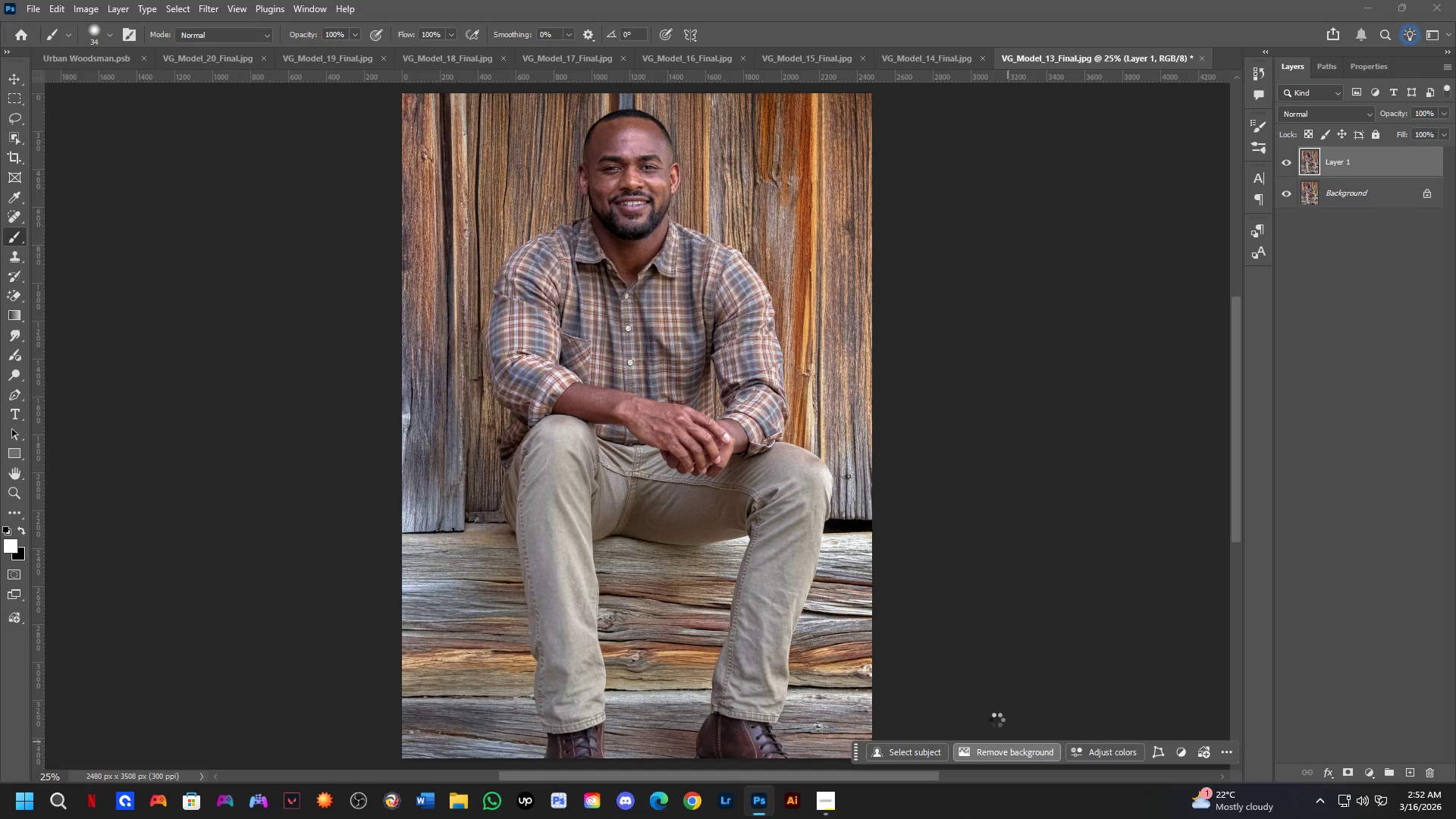 
key(Alt+AltLeft)
 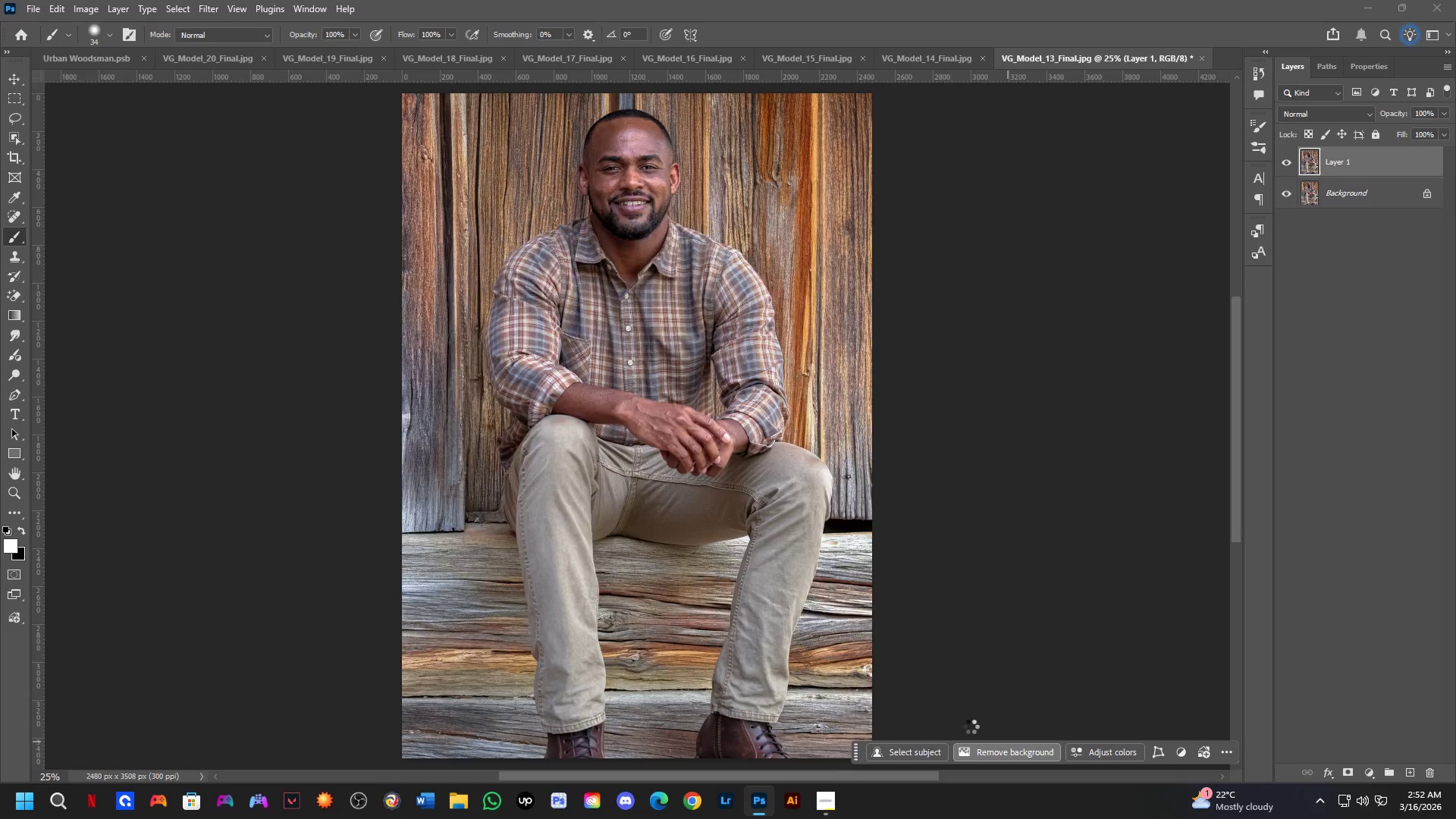 
key(Alt+Tab)
 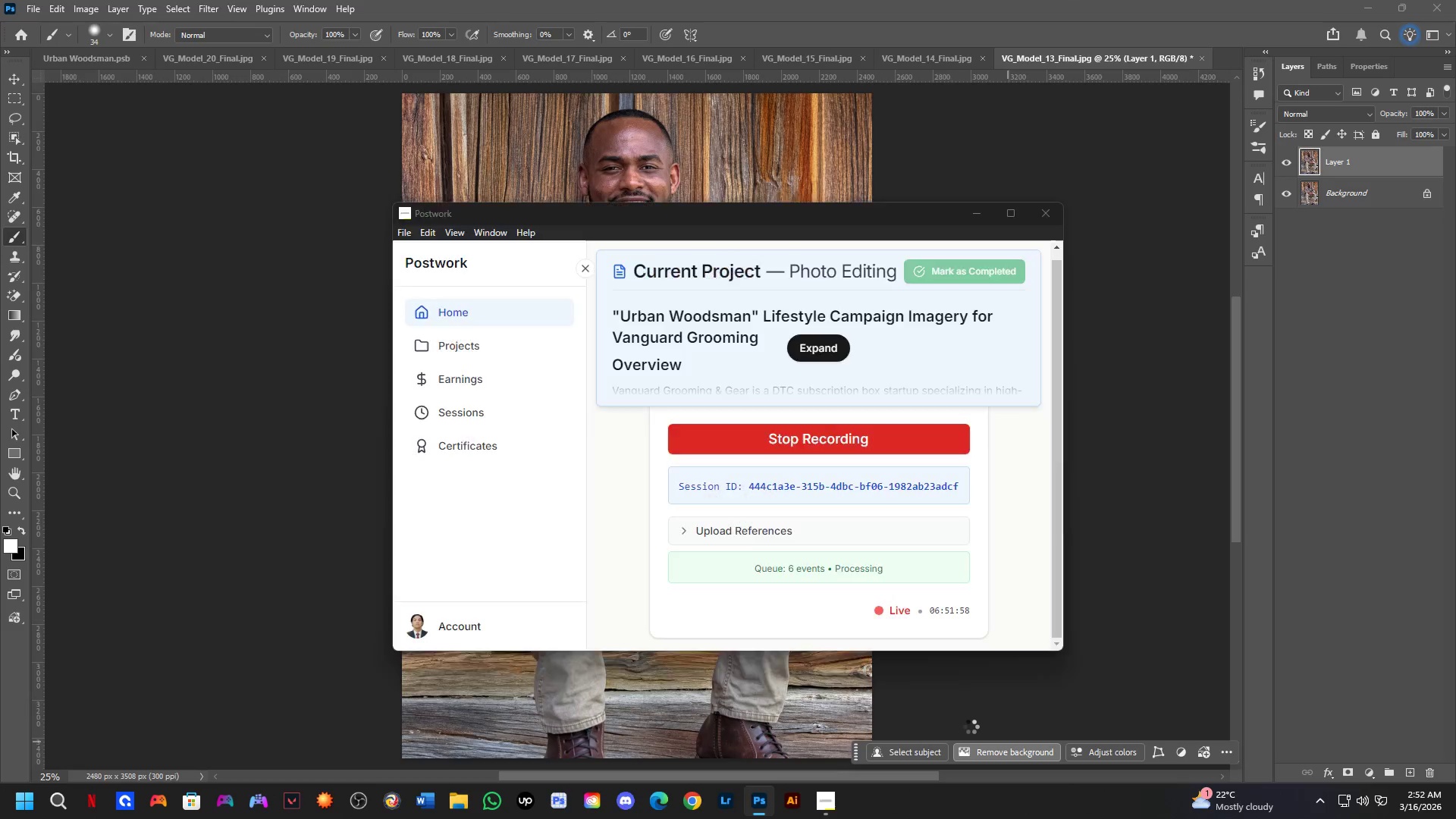 
hold_key(key=AltLeft, duration=0.56)